 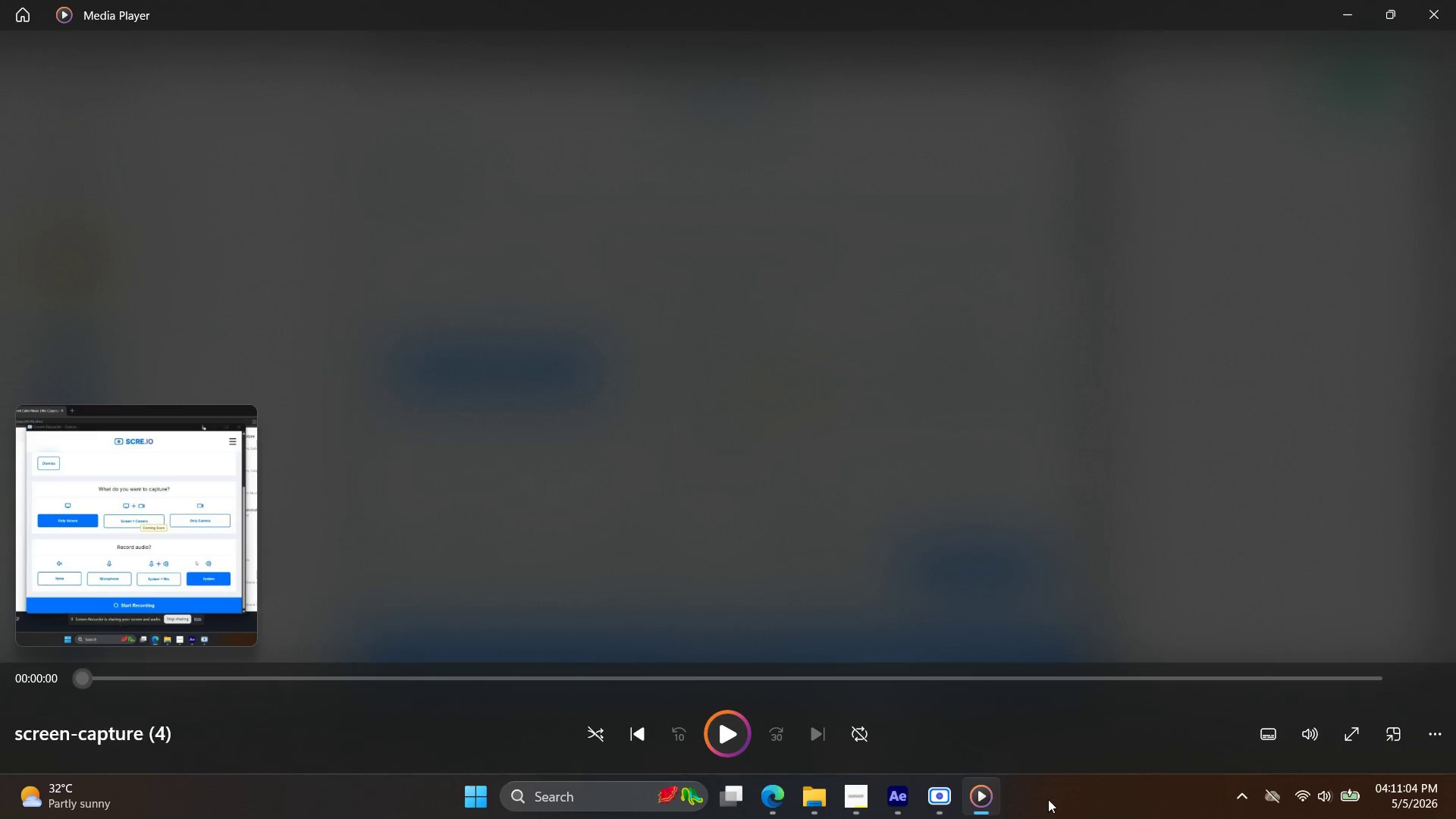 
left_click([938, 810])
 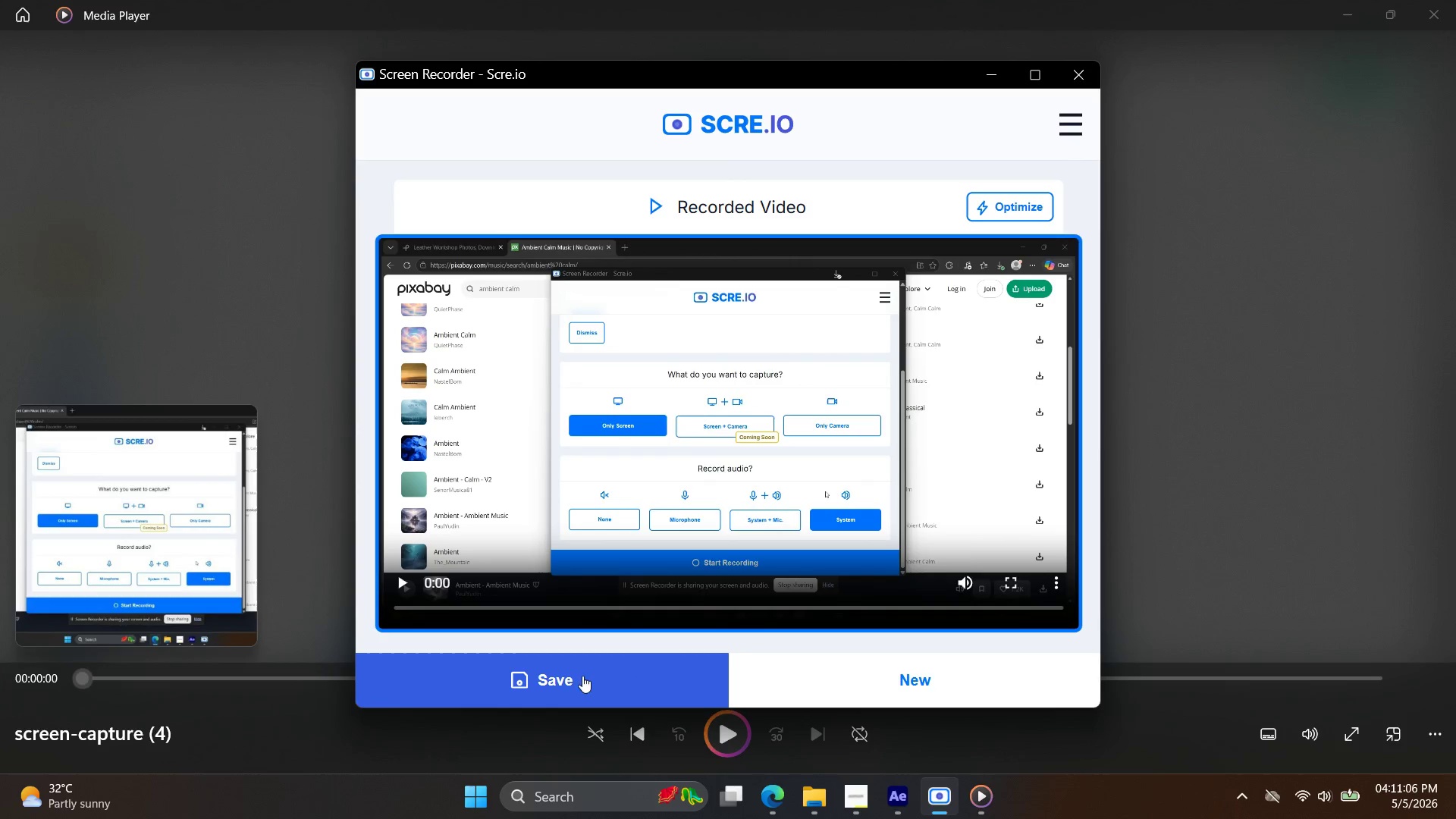 
left_click([566, 676])
 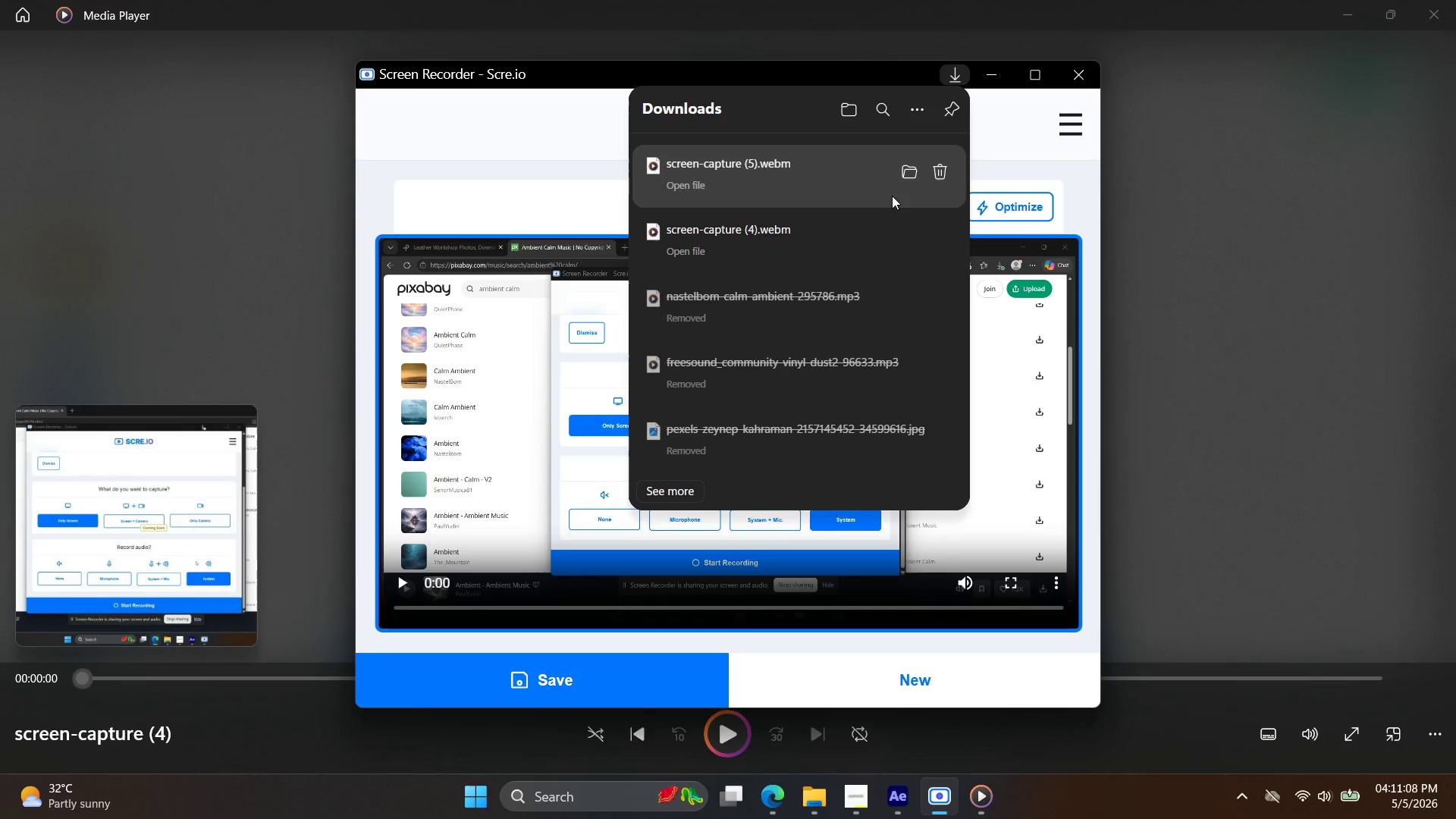 
left_click([914, 166])
 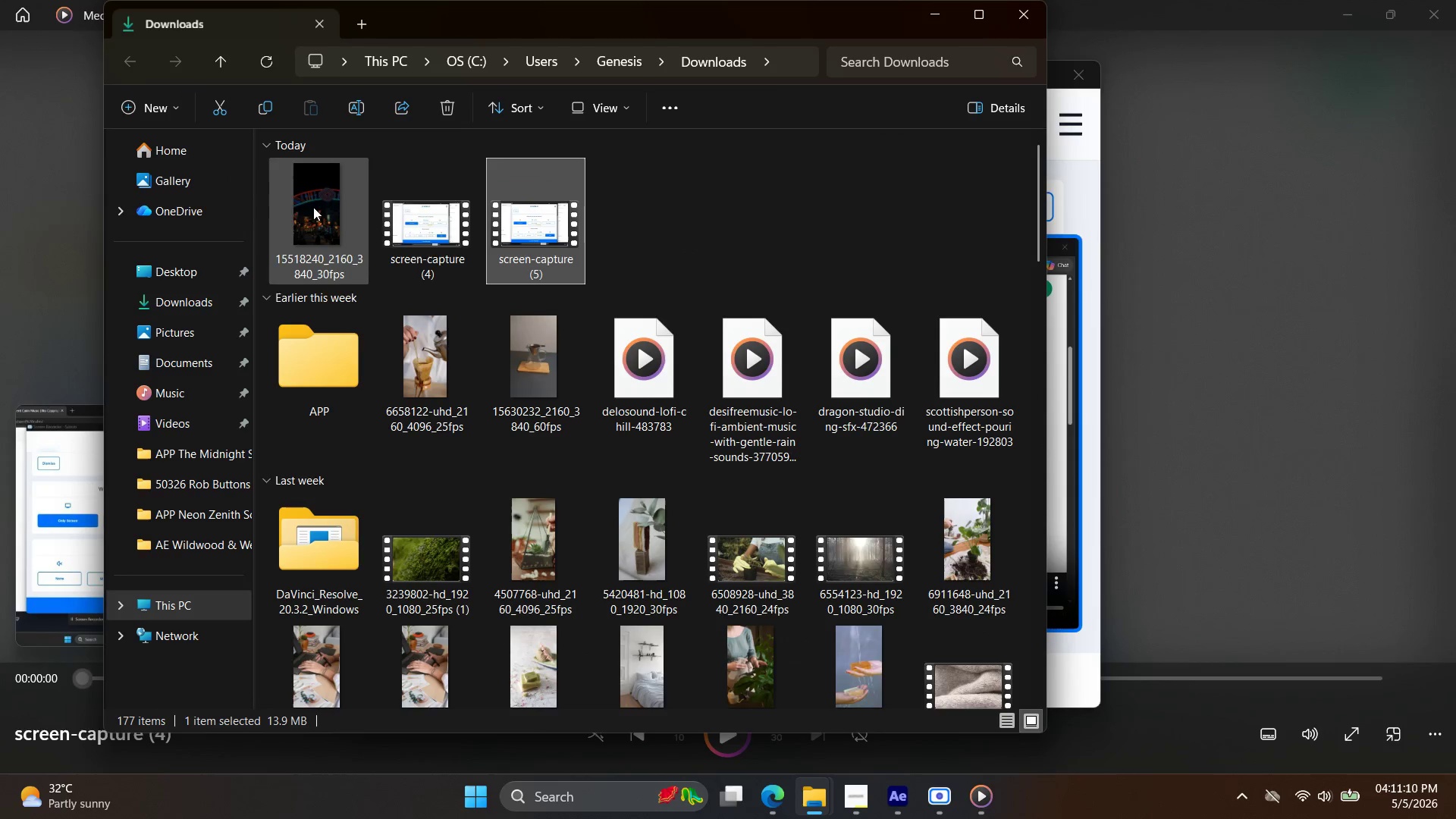 
right_click([522, 214])
 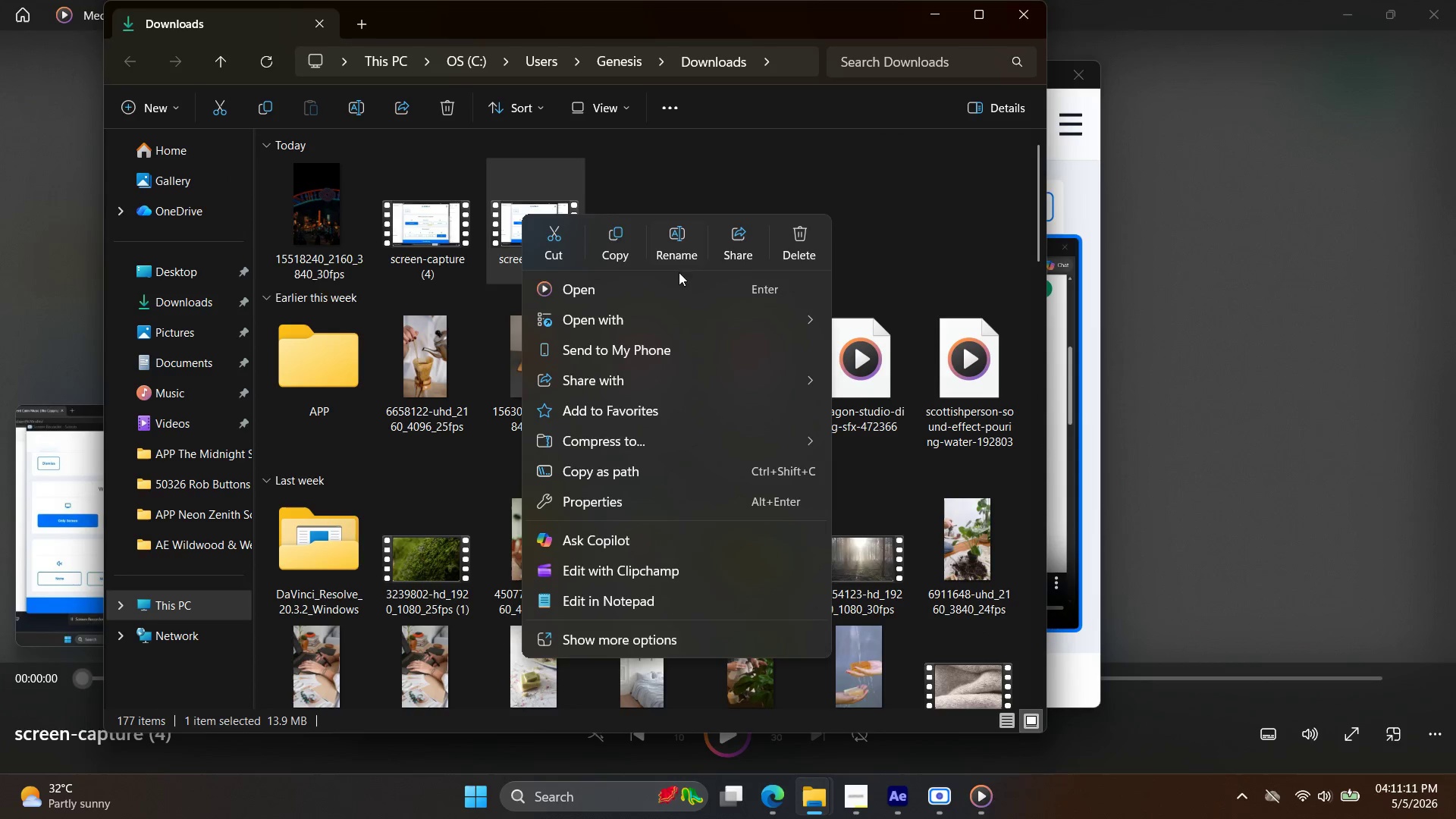 
left_click([680, 243])
 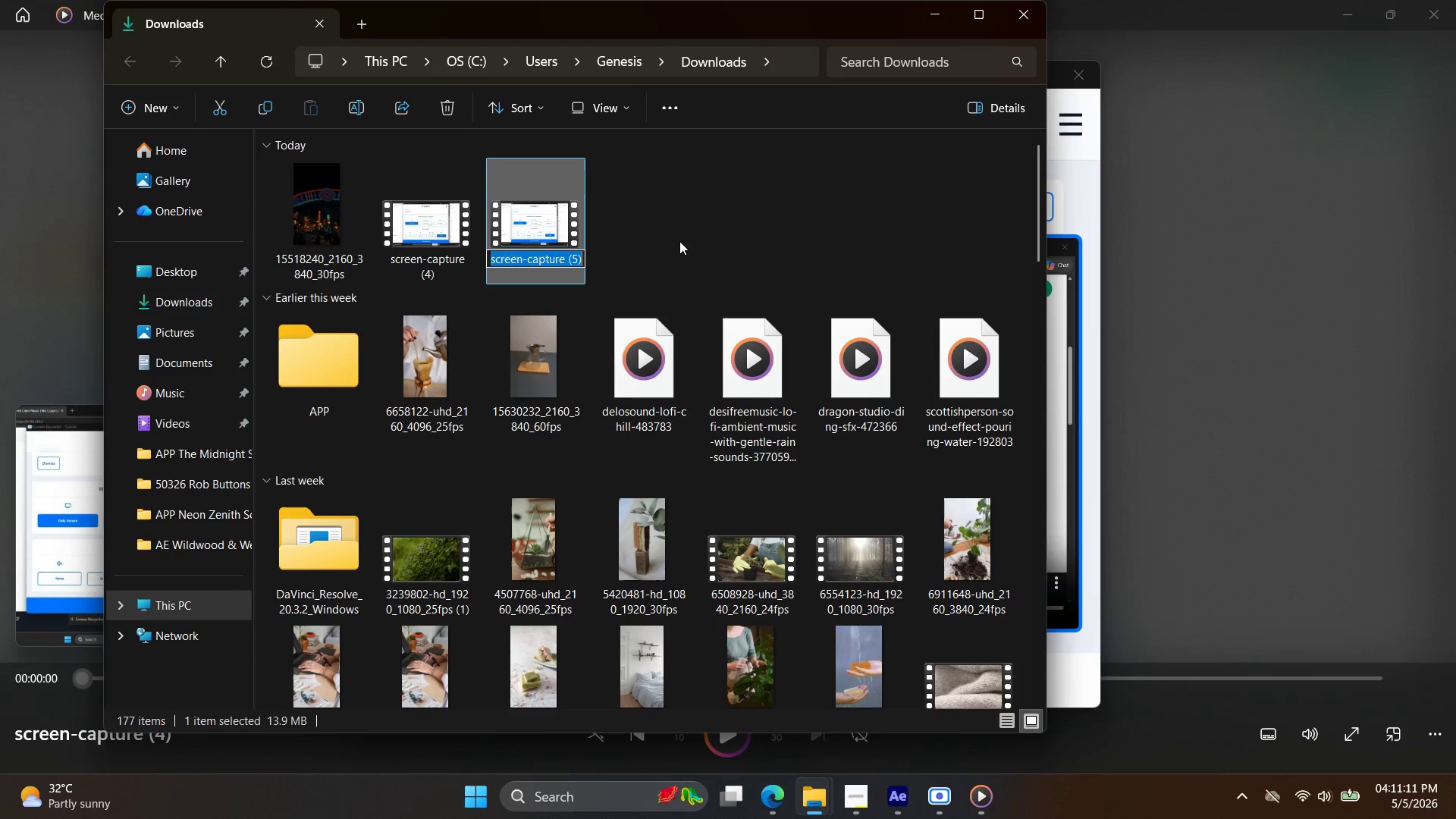 
key(Control+V)
 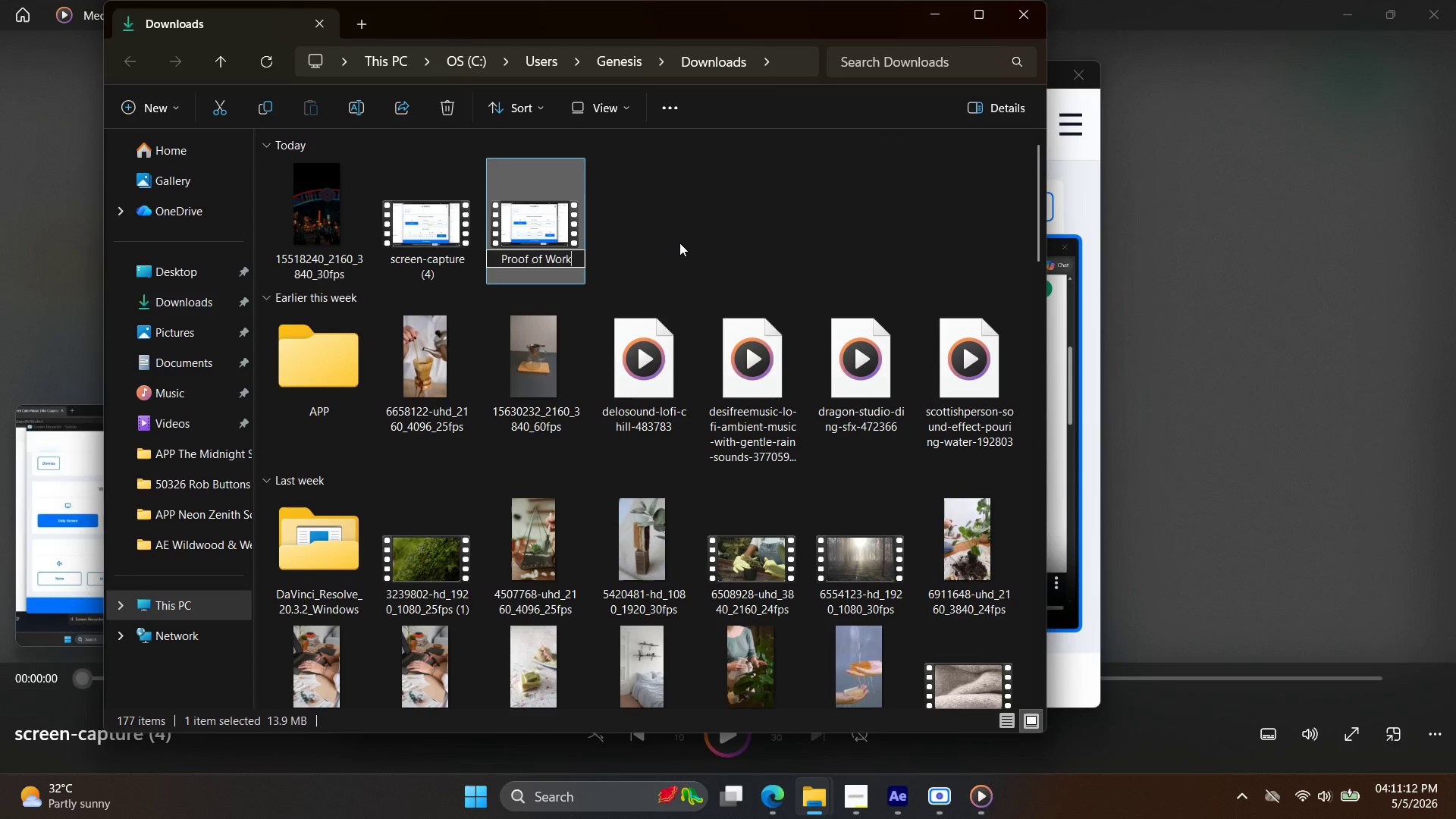 
left_click([679, 243])
 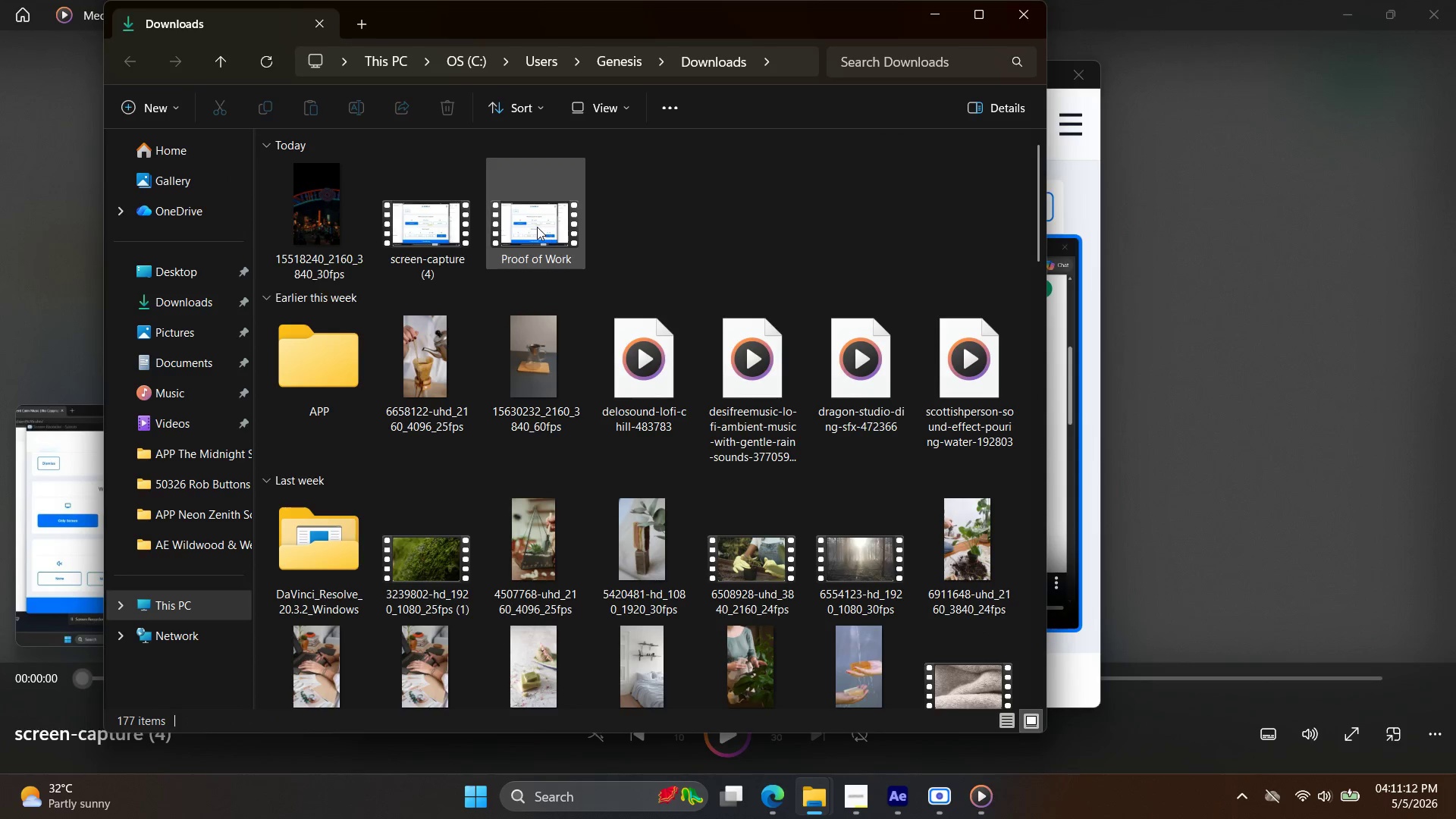 
double_click([536, 226])
 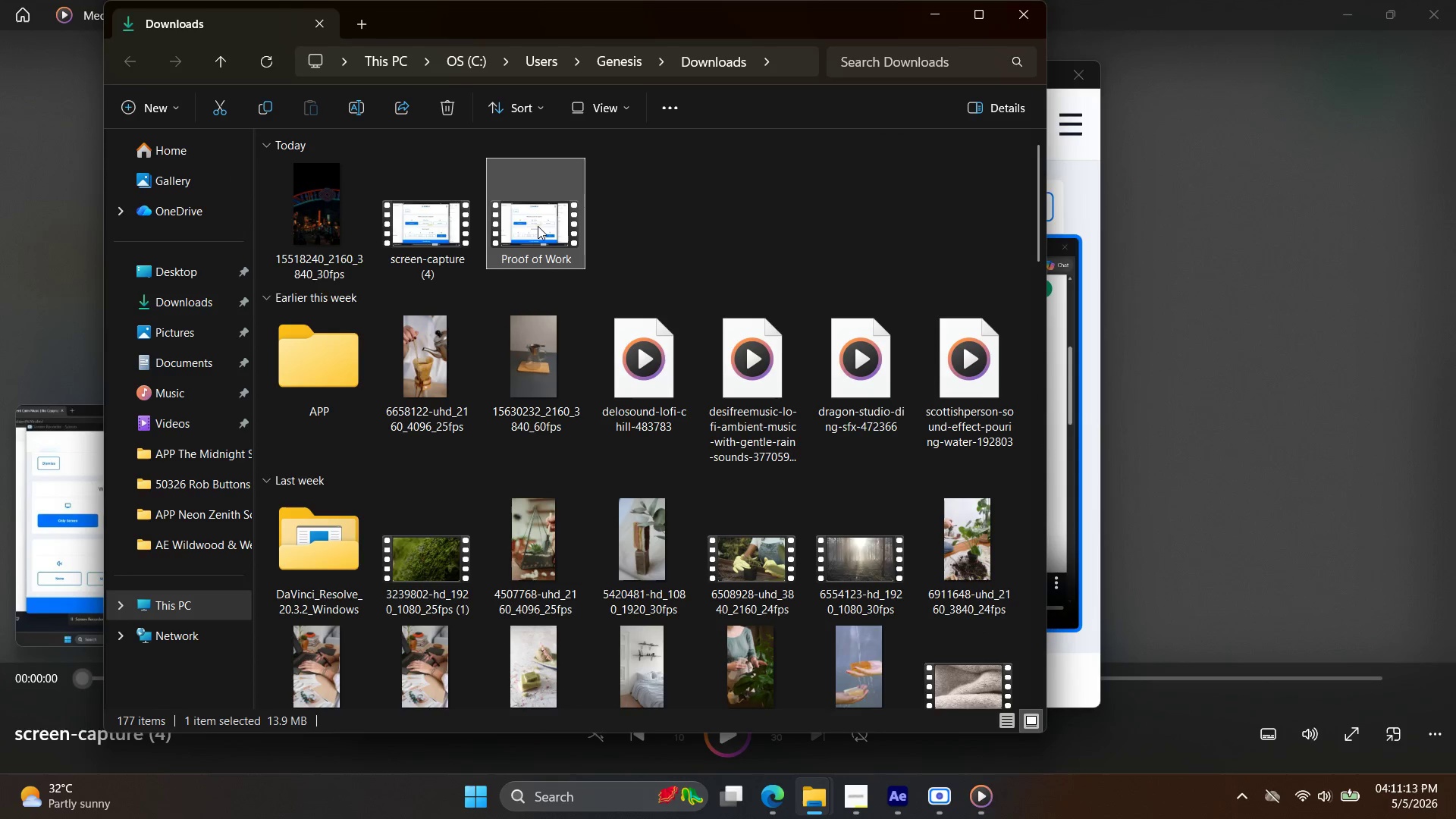 
key(Control+X)
 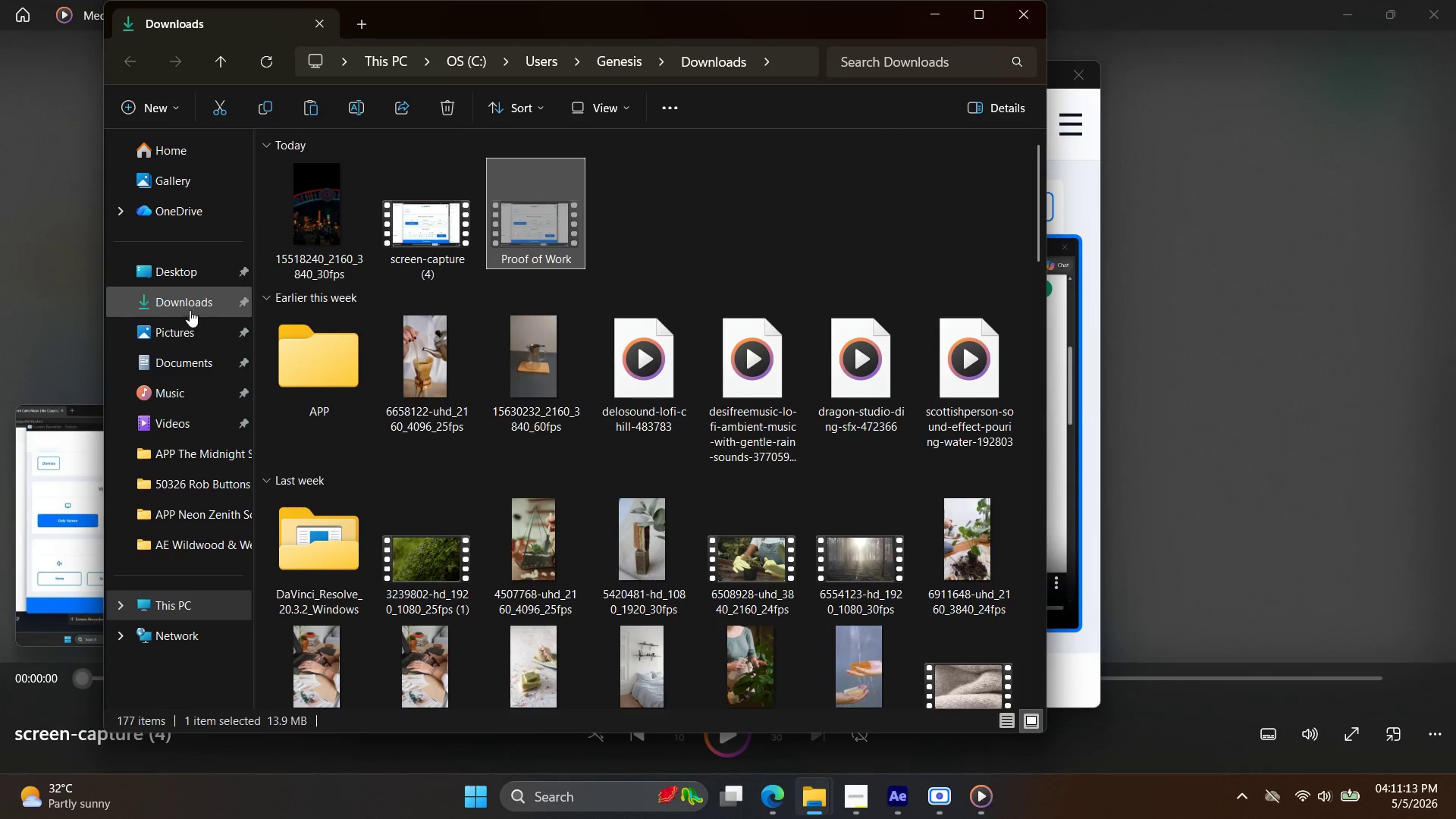 
left_click([204, 268])
 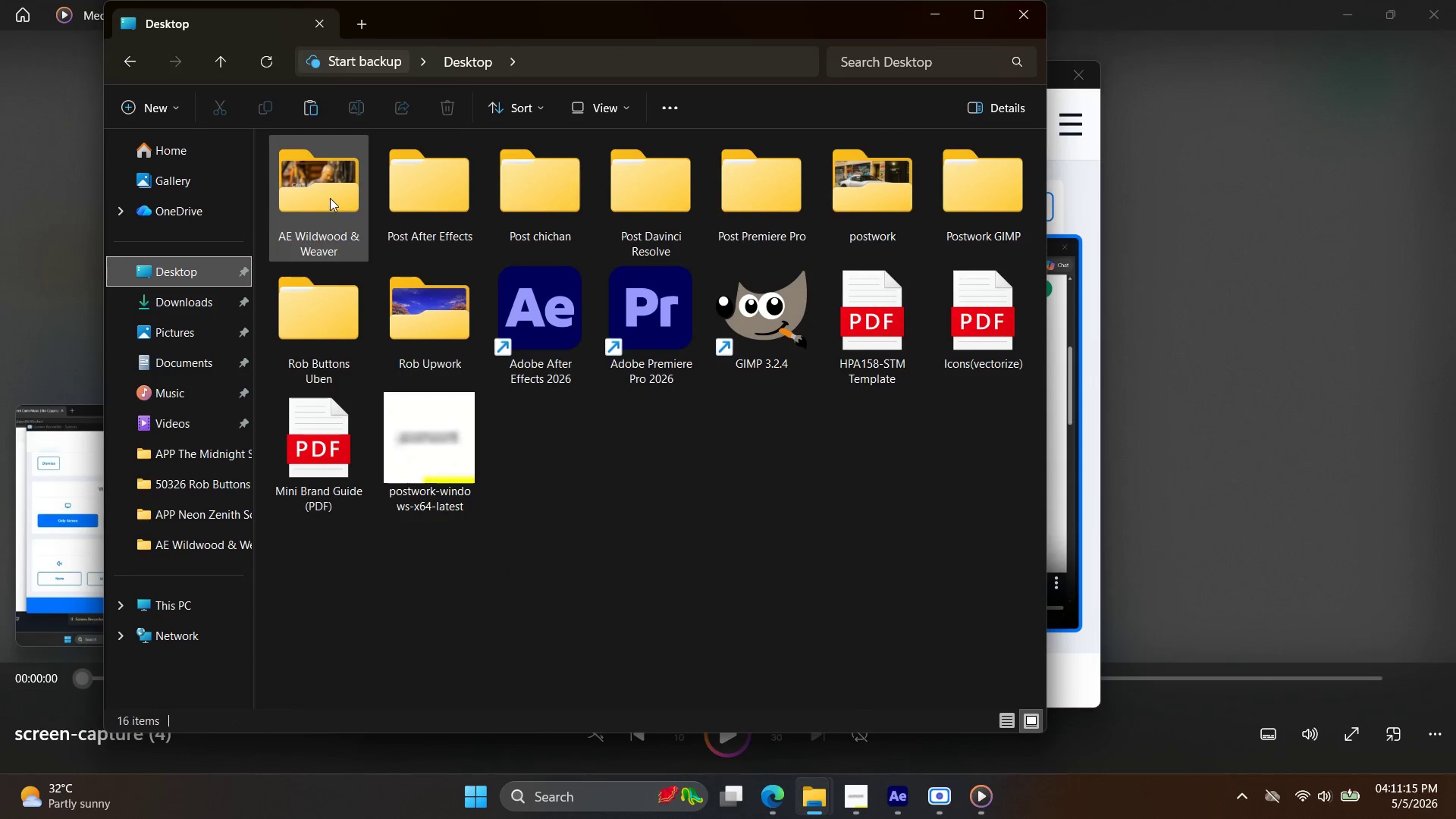 
double_click([328, 197])
 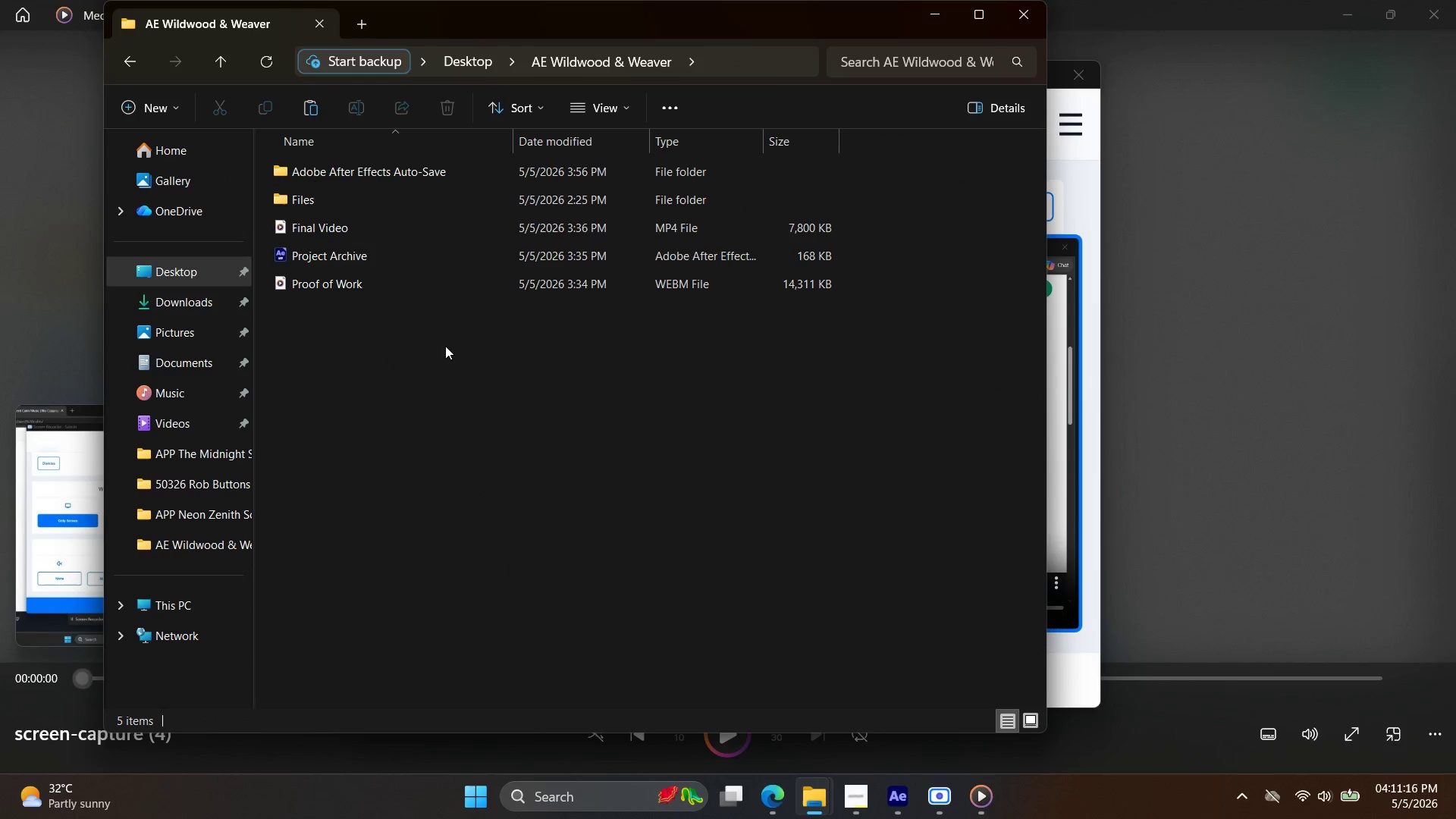 
left_click_drag(start_coordinate=[445, 346], to_coordinate=[358, 281])
 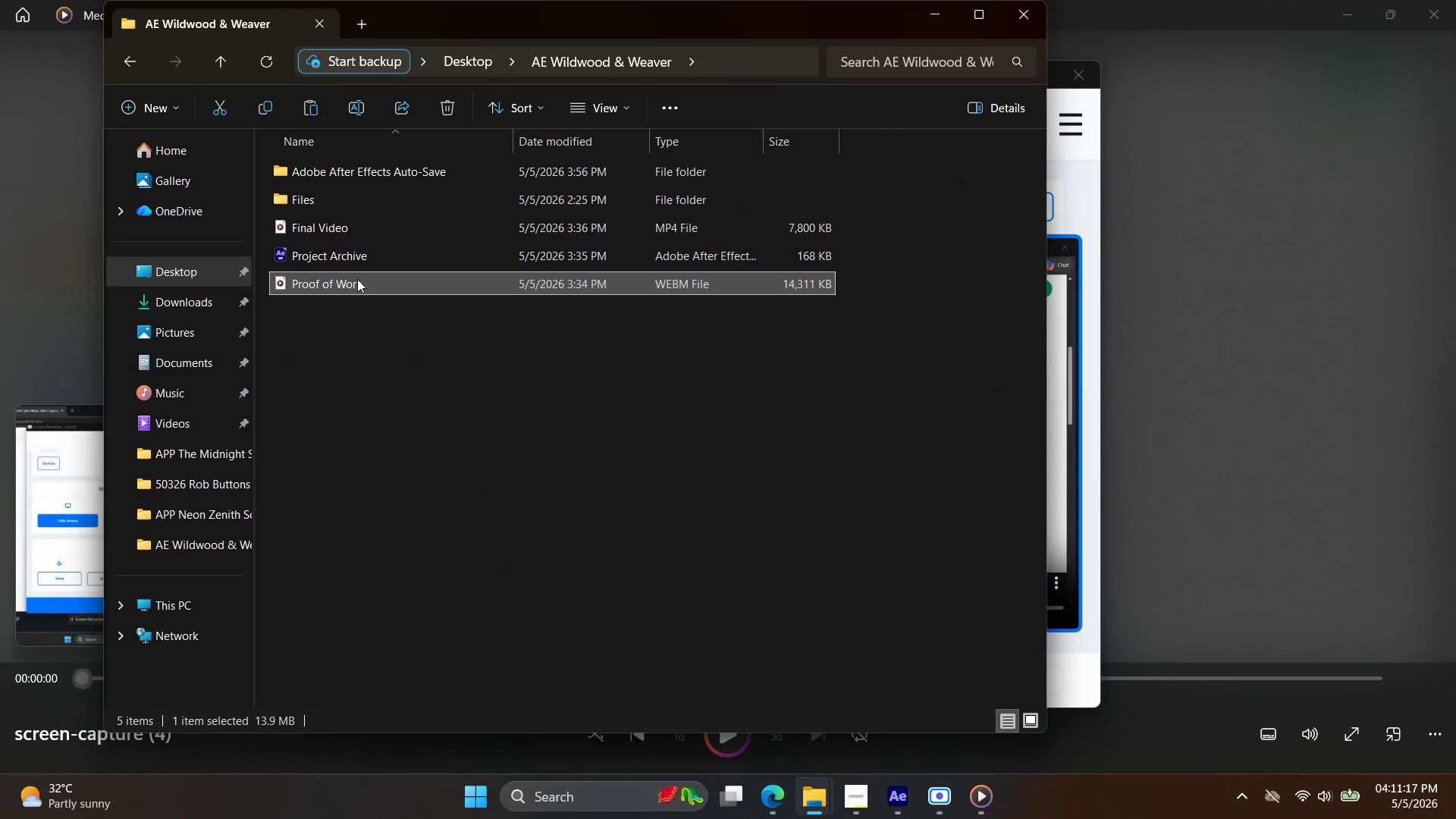 
key(Delete)
 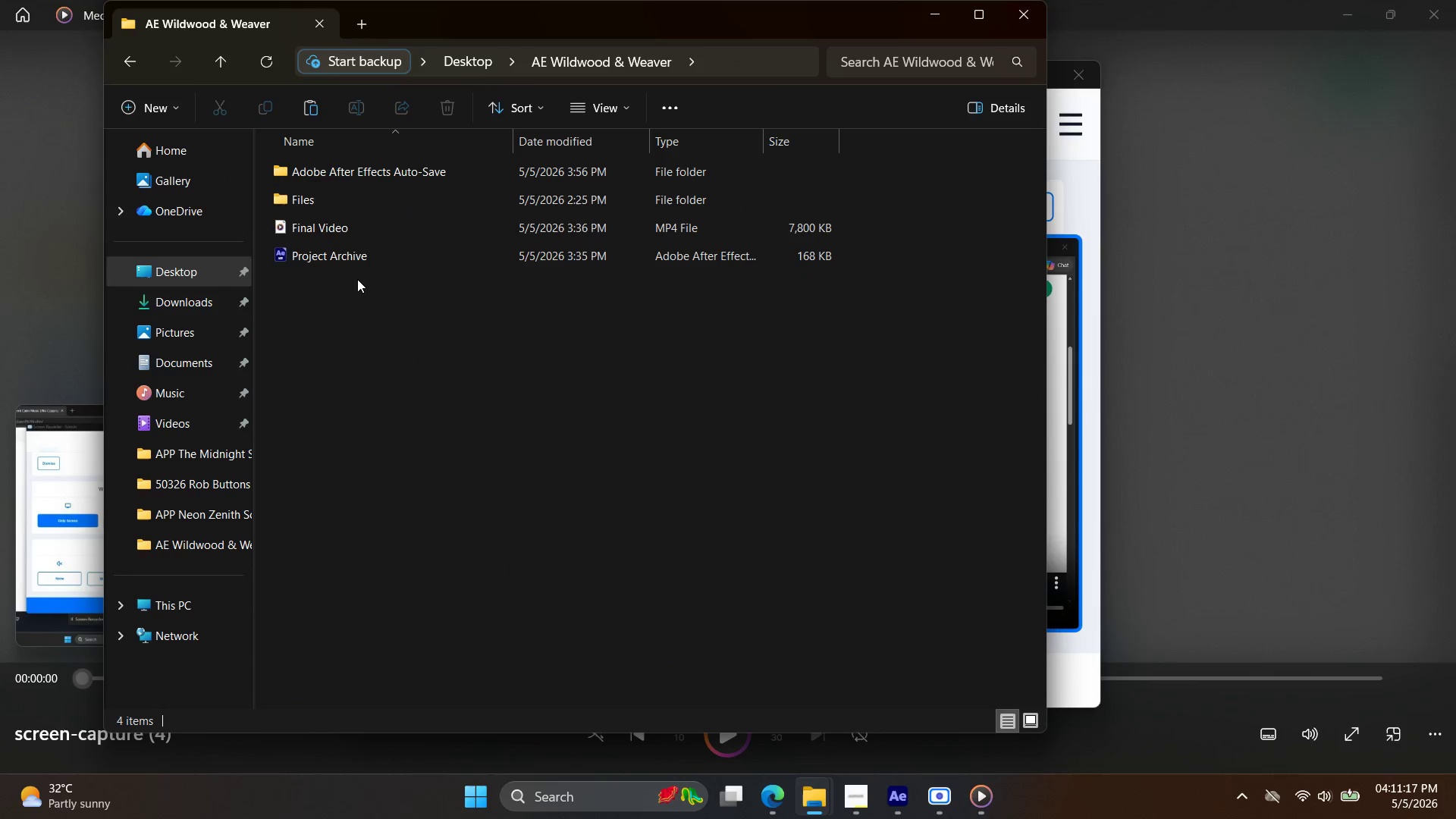 
key(Control+ControlLeft)
 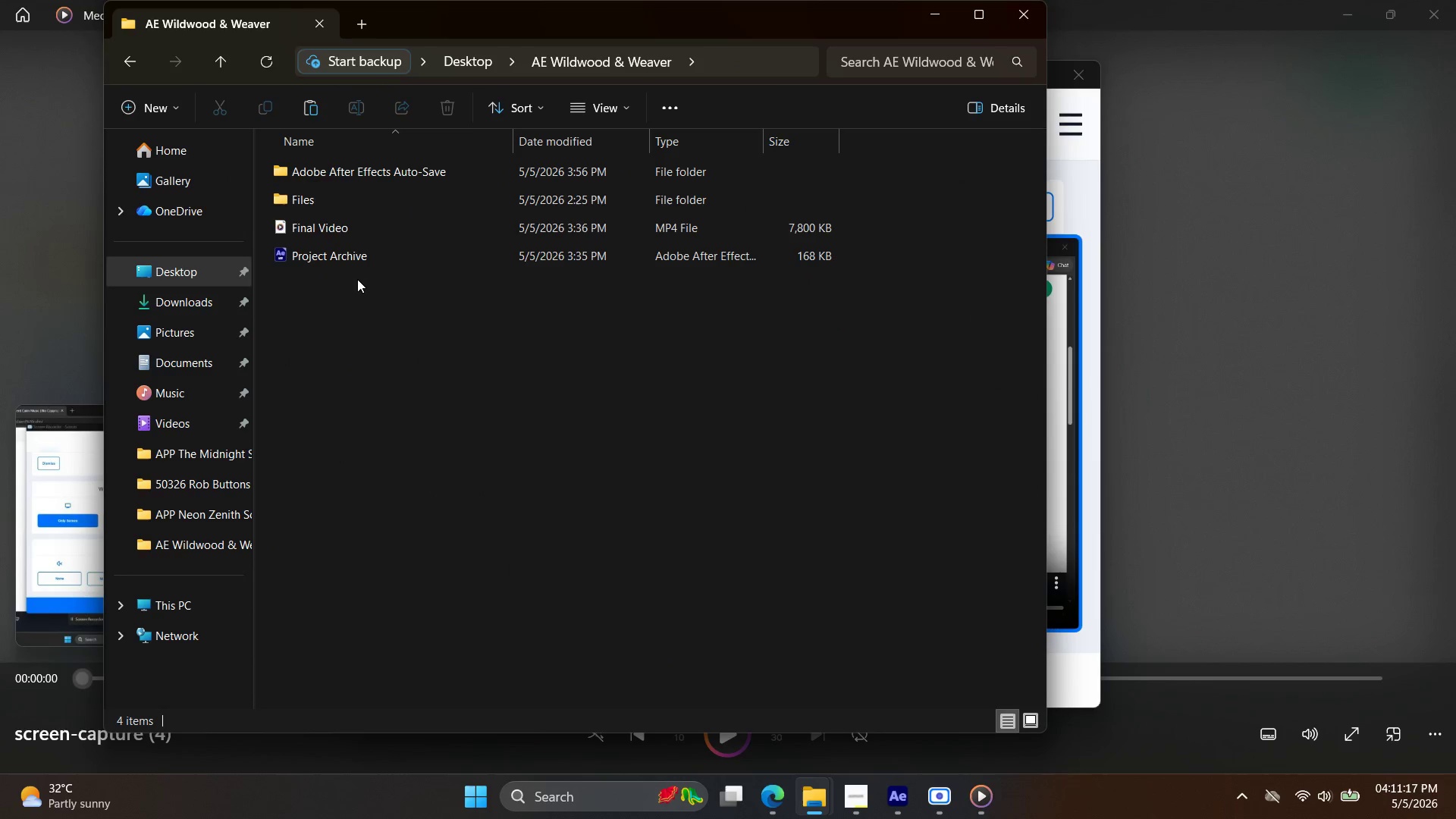 
key(Control+V)
 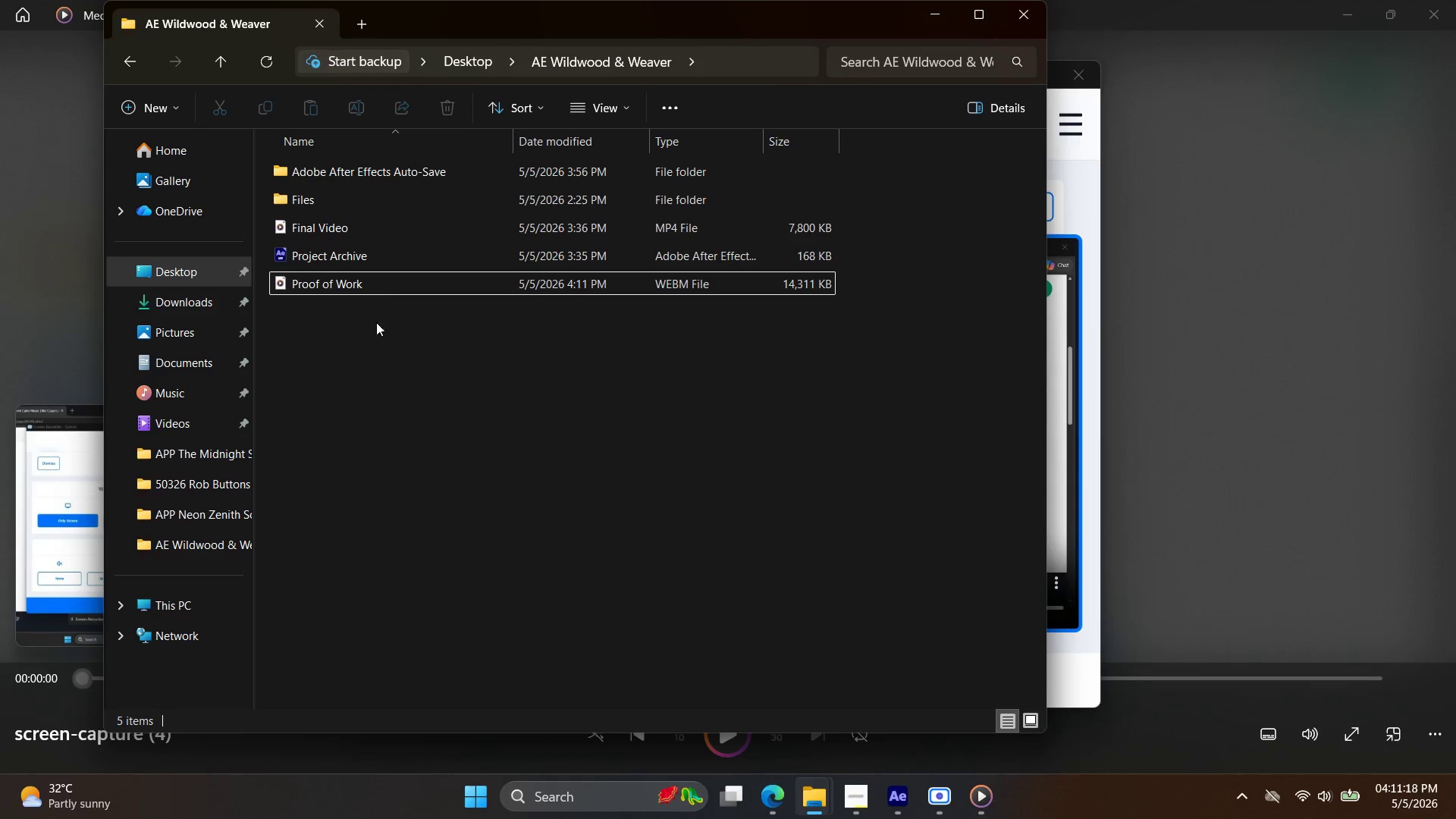 
double_click([384, 284])
 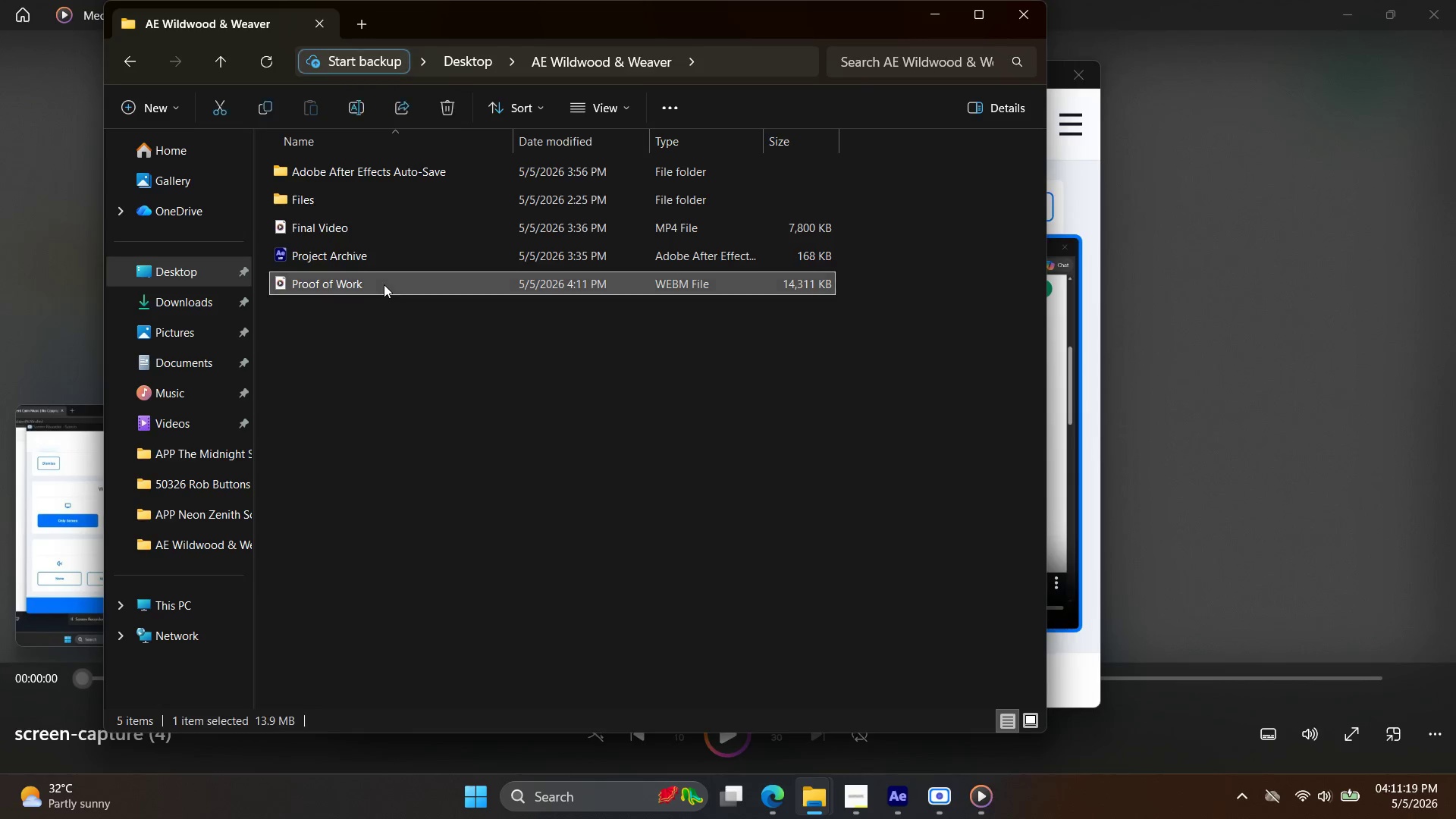 
triple_click([384, 284])
 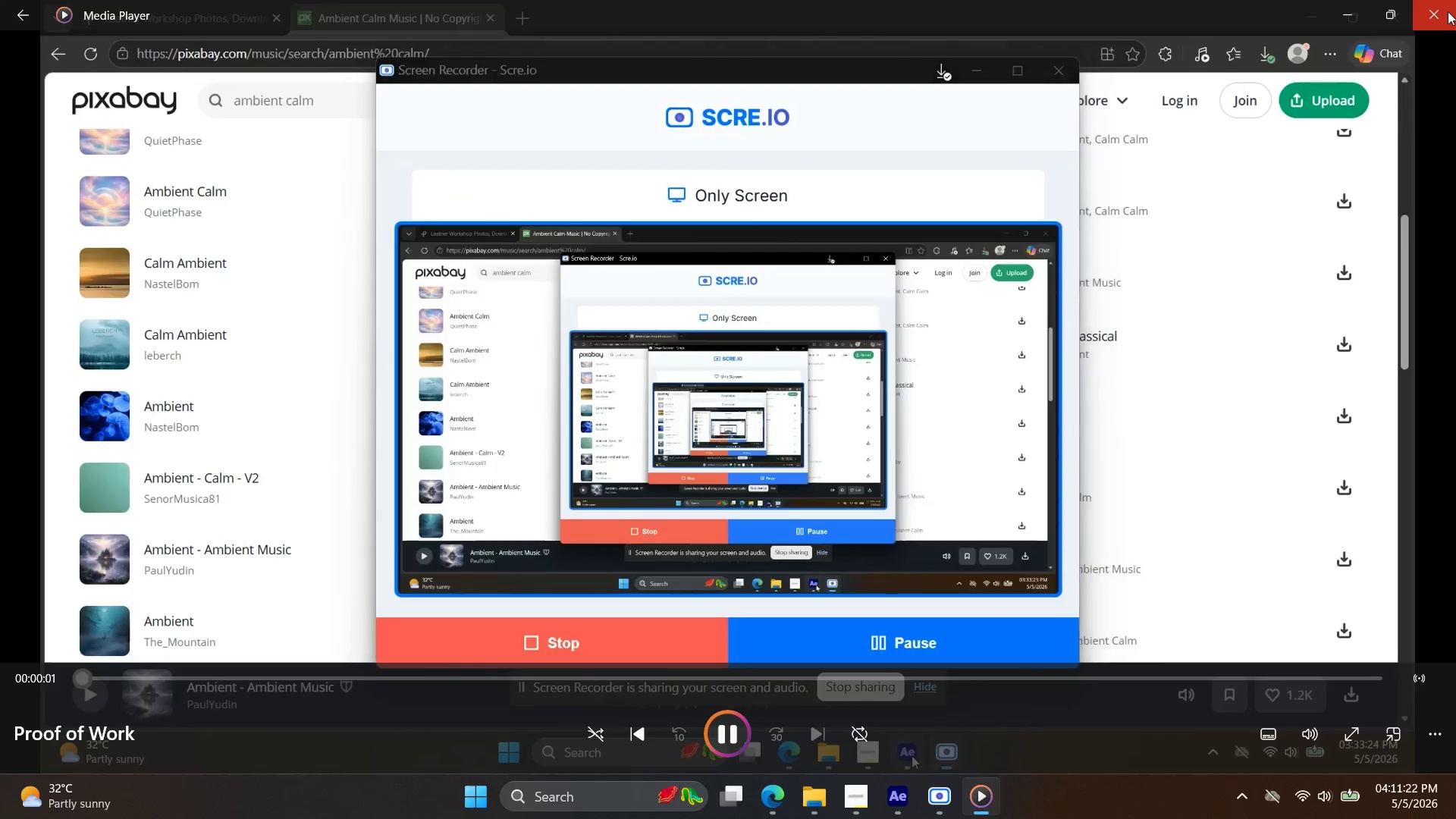 
left_click([1450, 9])
 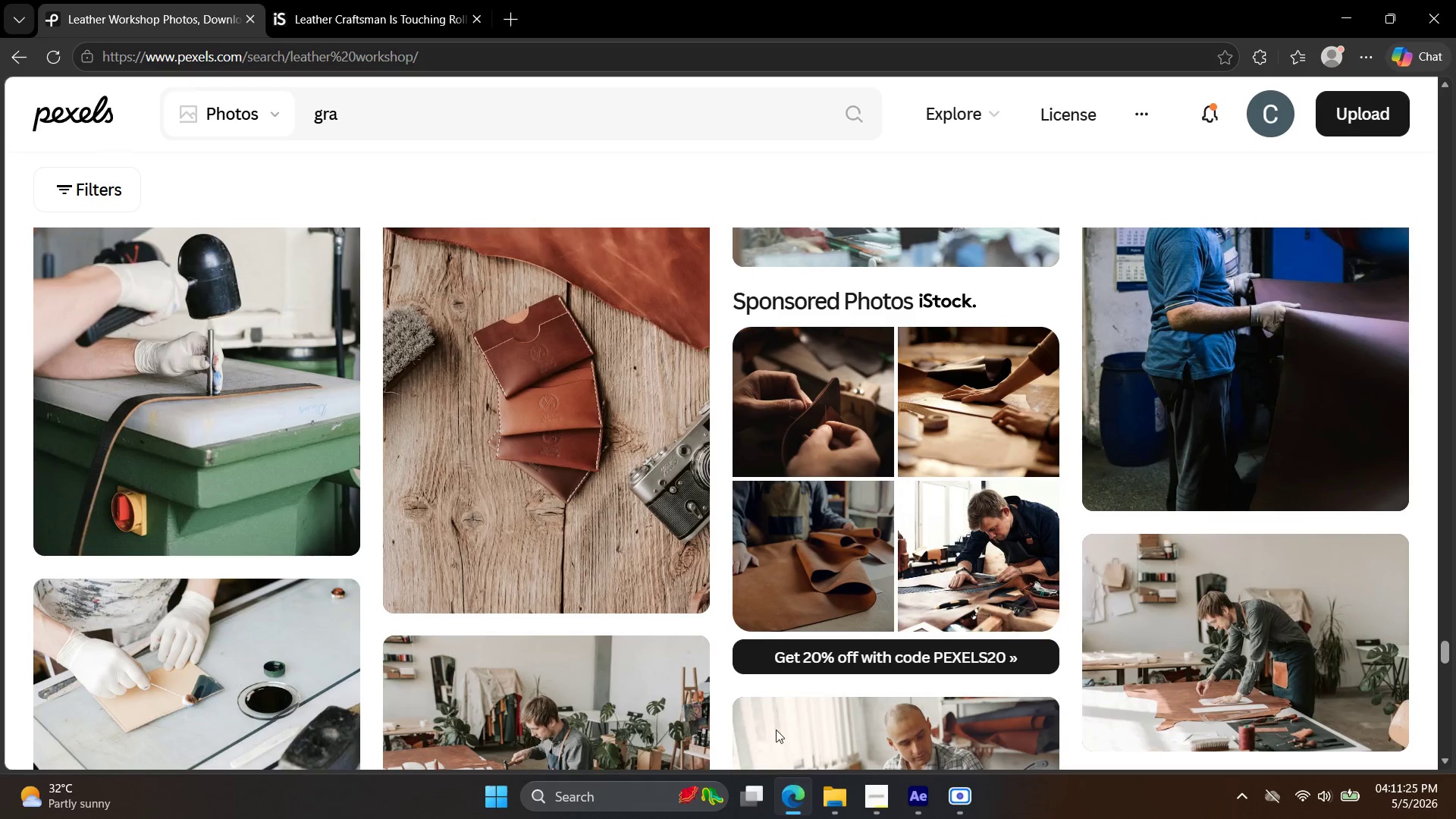 
left_click([327, 0])
 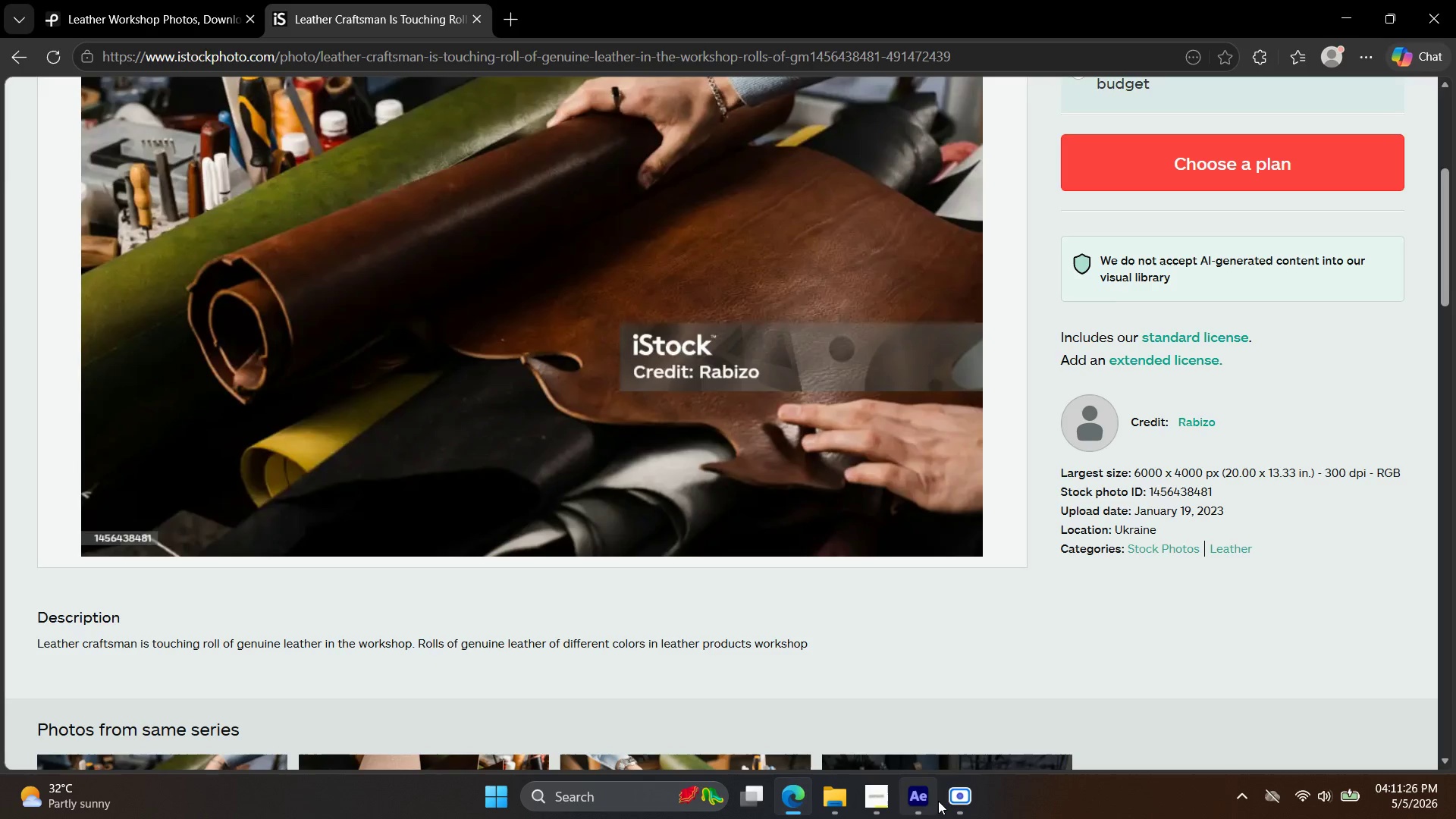 
left_click([879, 810])